 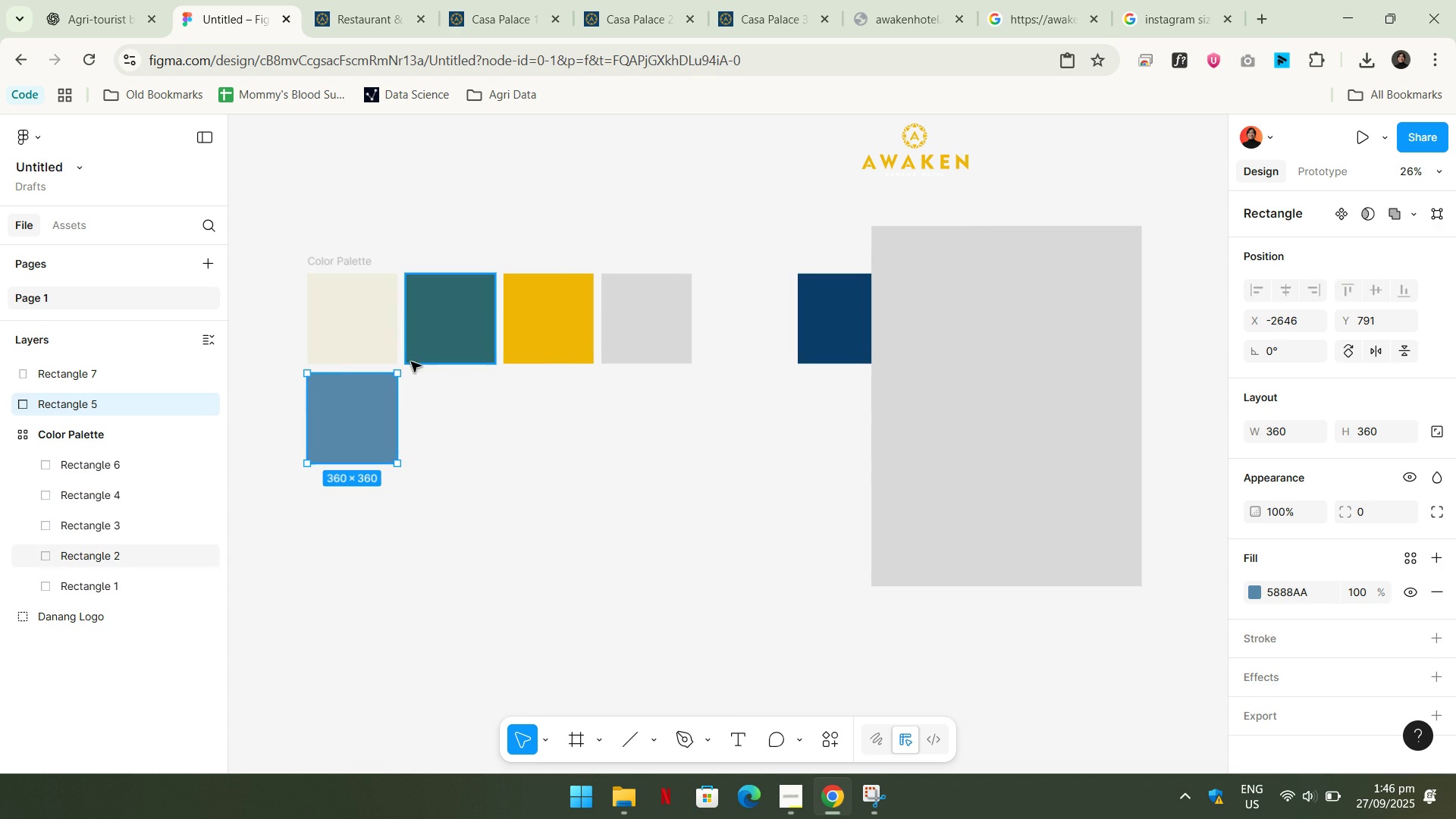 
key(Control+Z)
 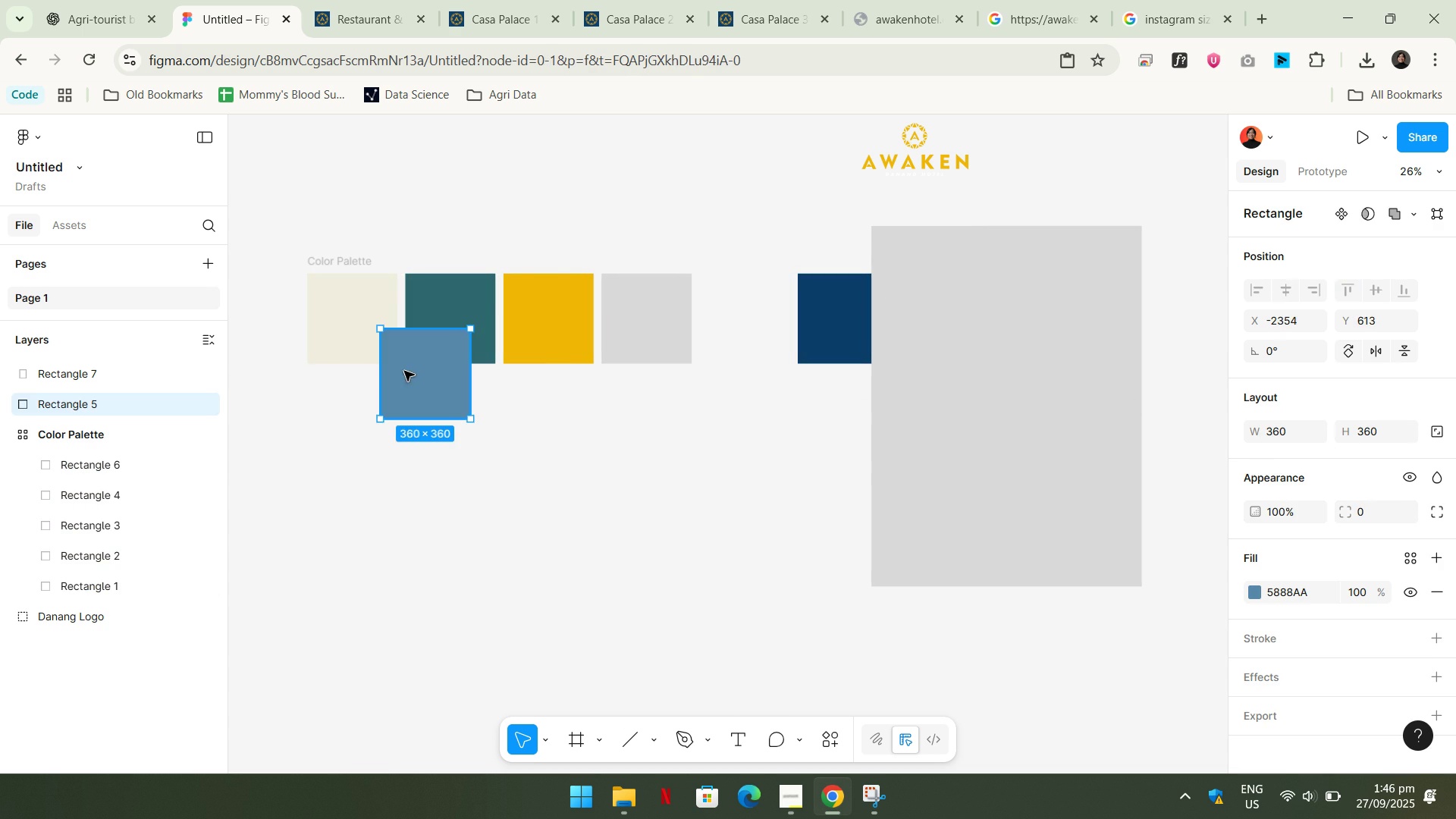 
key(Control+ControlLeft)
 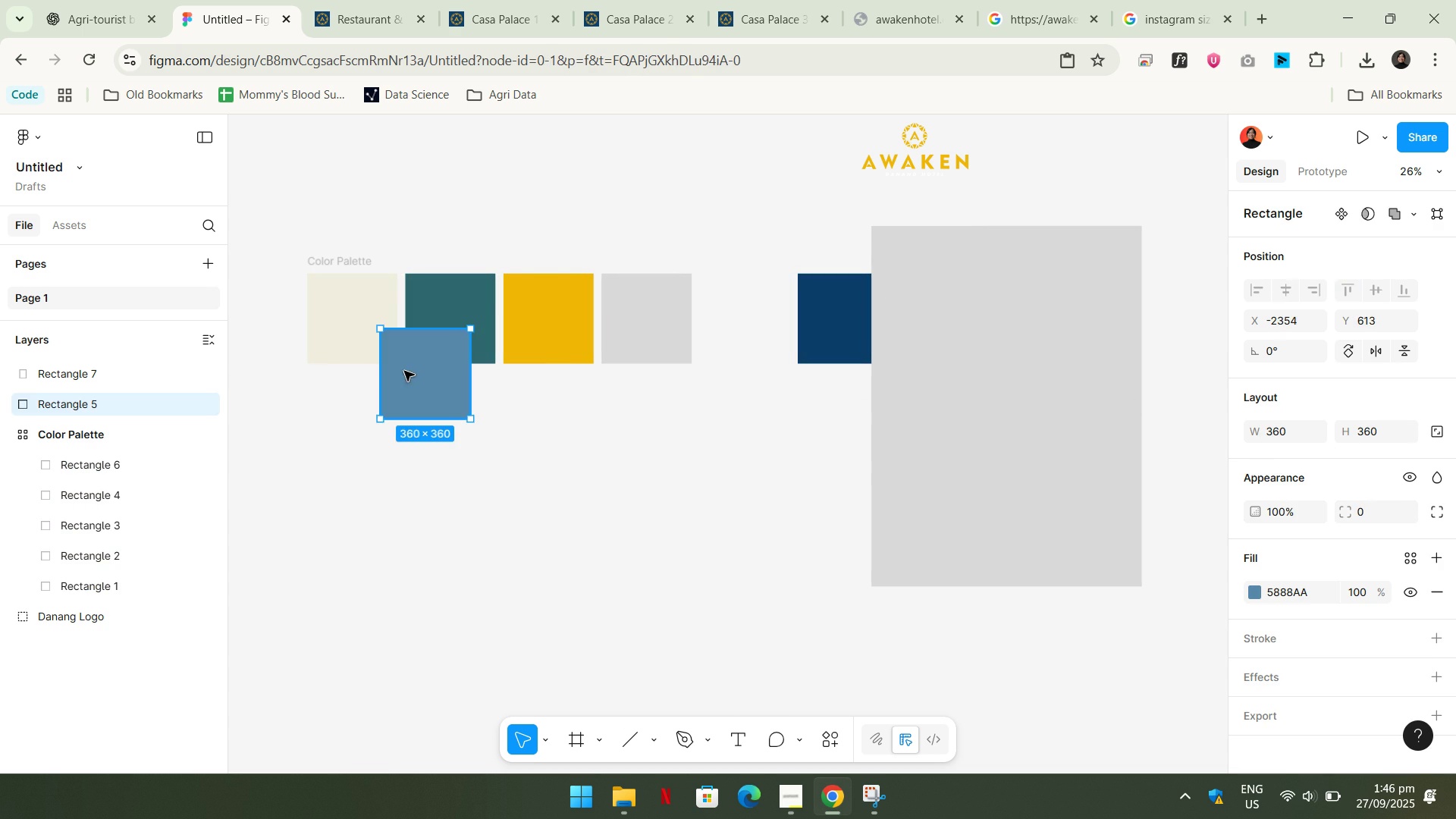 
key(Control+Z)
 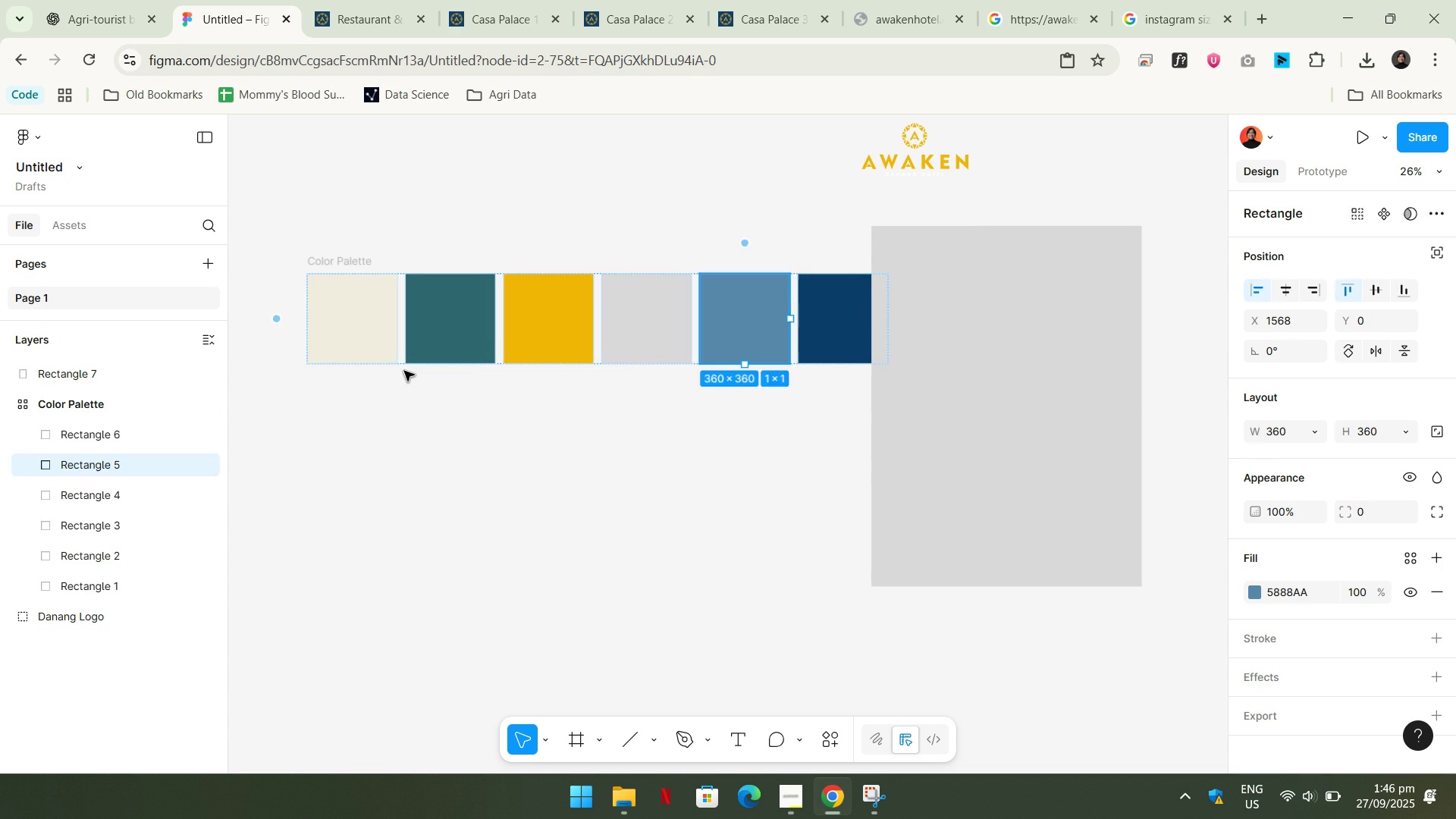 
key(Control+ControlLeft)
 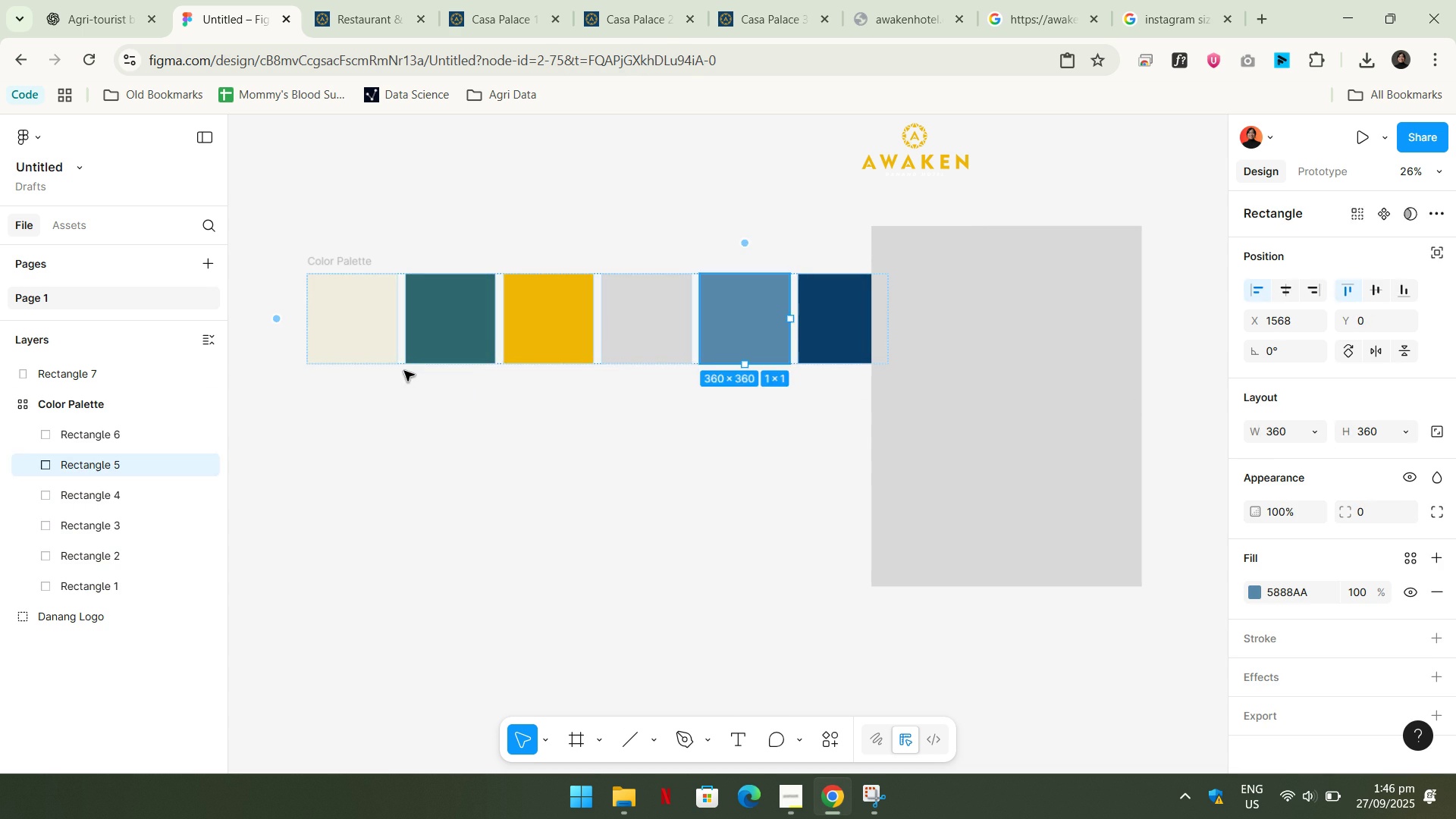 
key(Control+Z)